 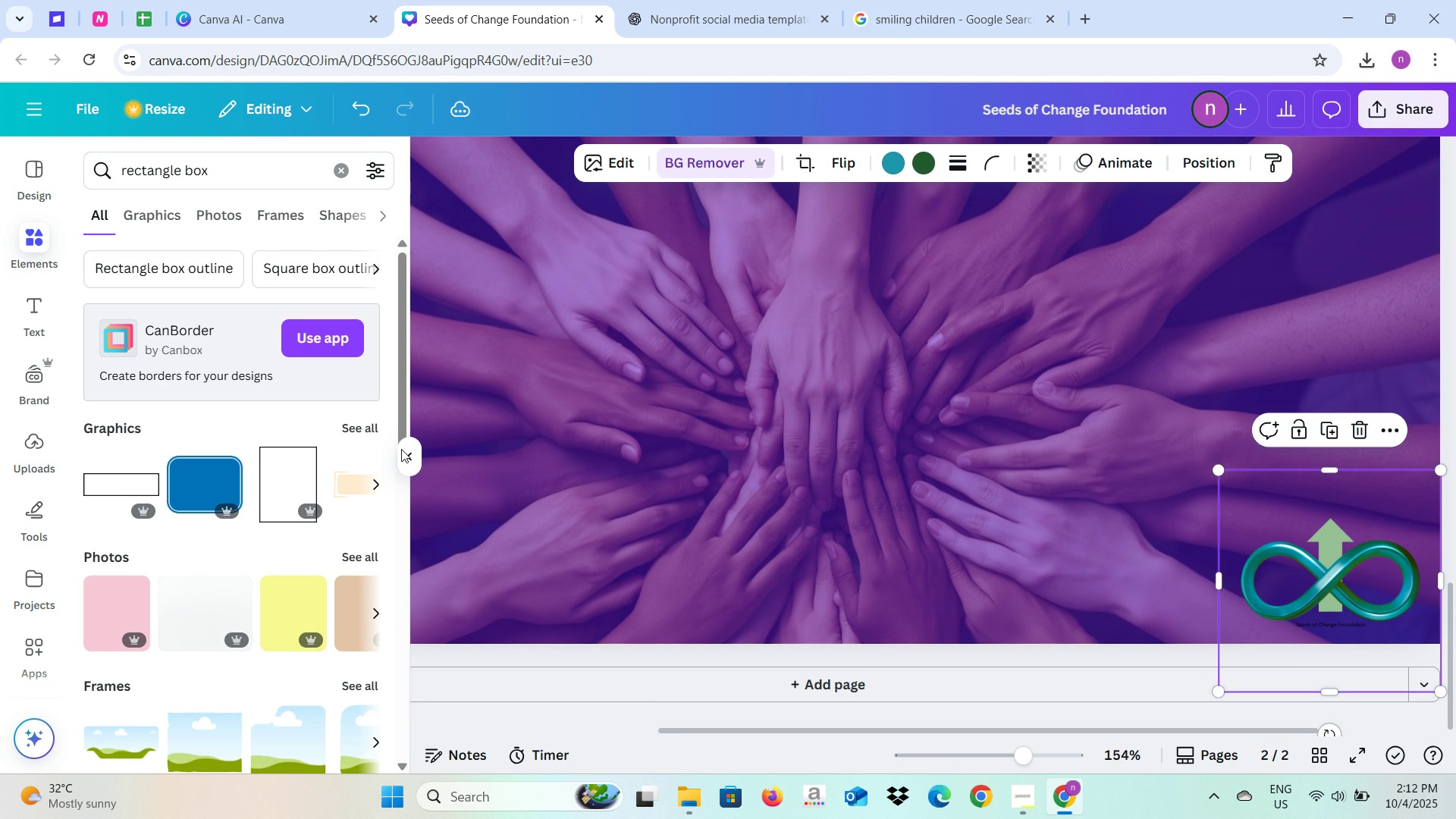 
left_click([401, 449])
 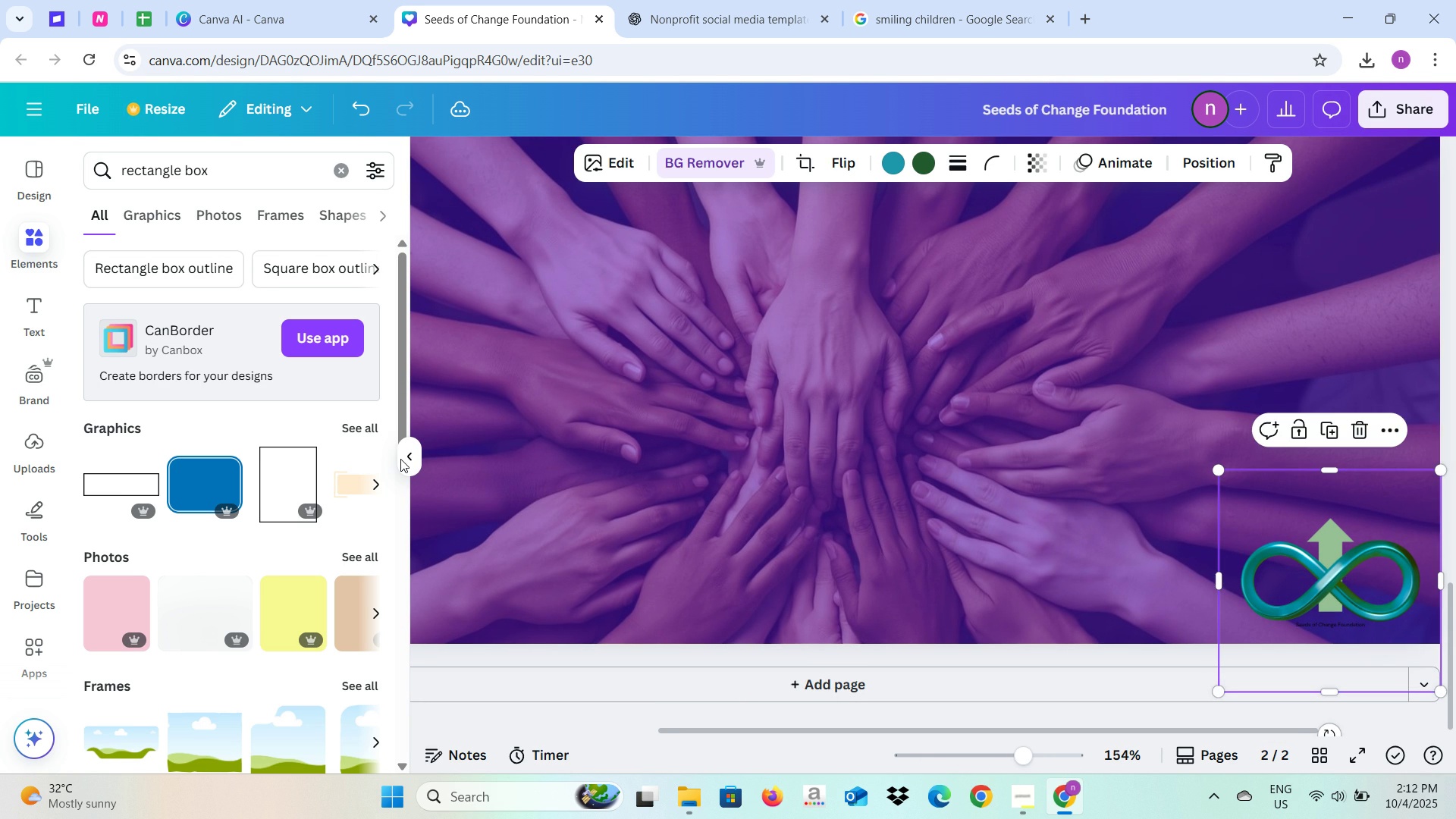 
left_click([400, 459])
 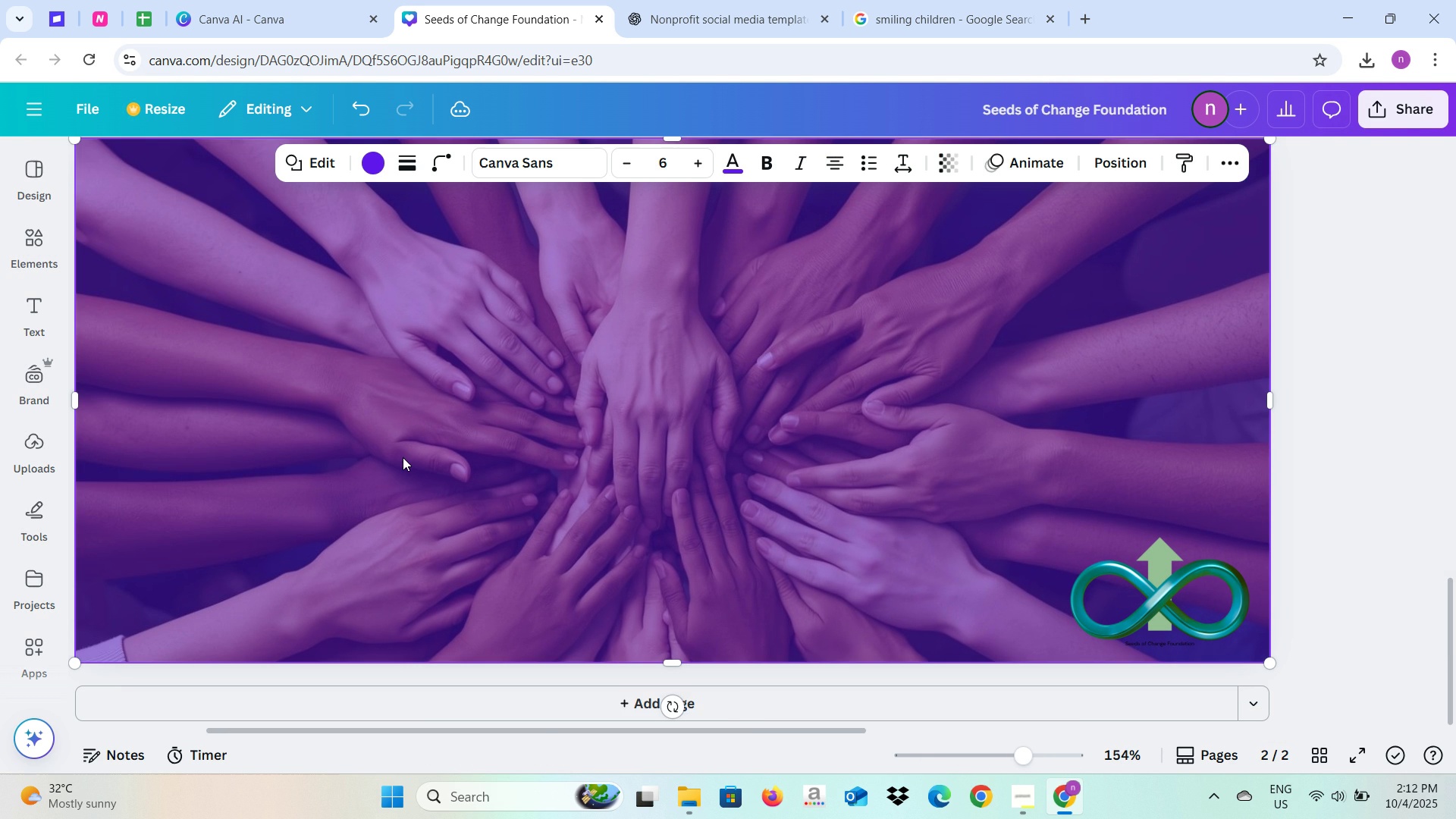 
double_click([403, 457])
 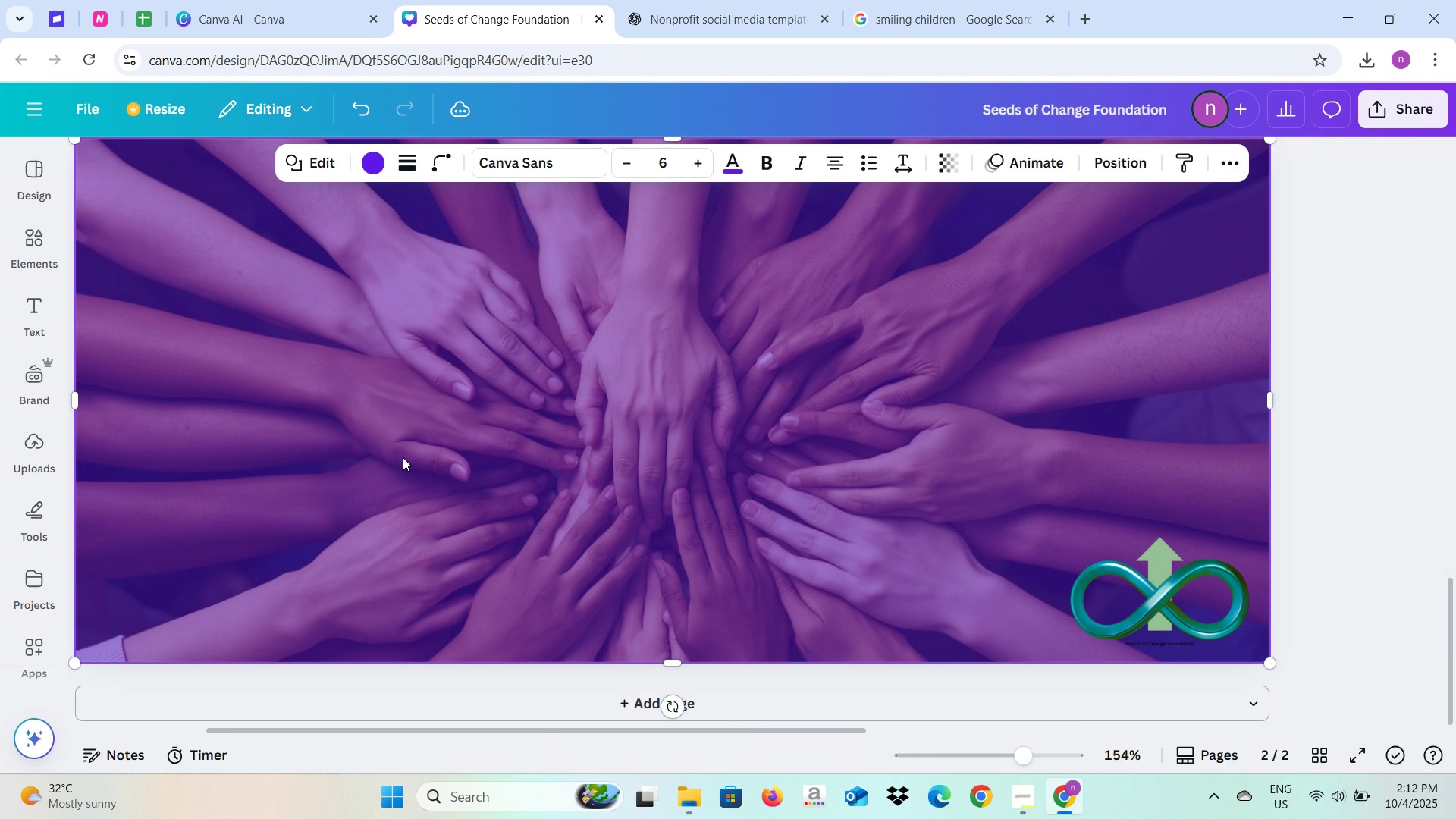 
triple_click([403, 457])
 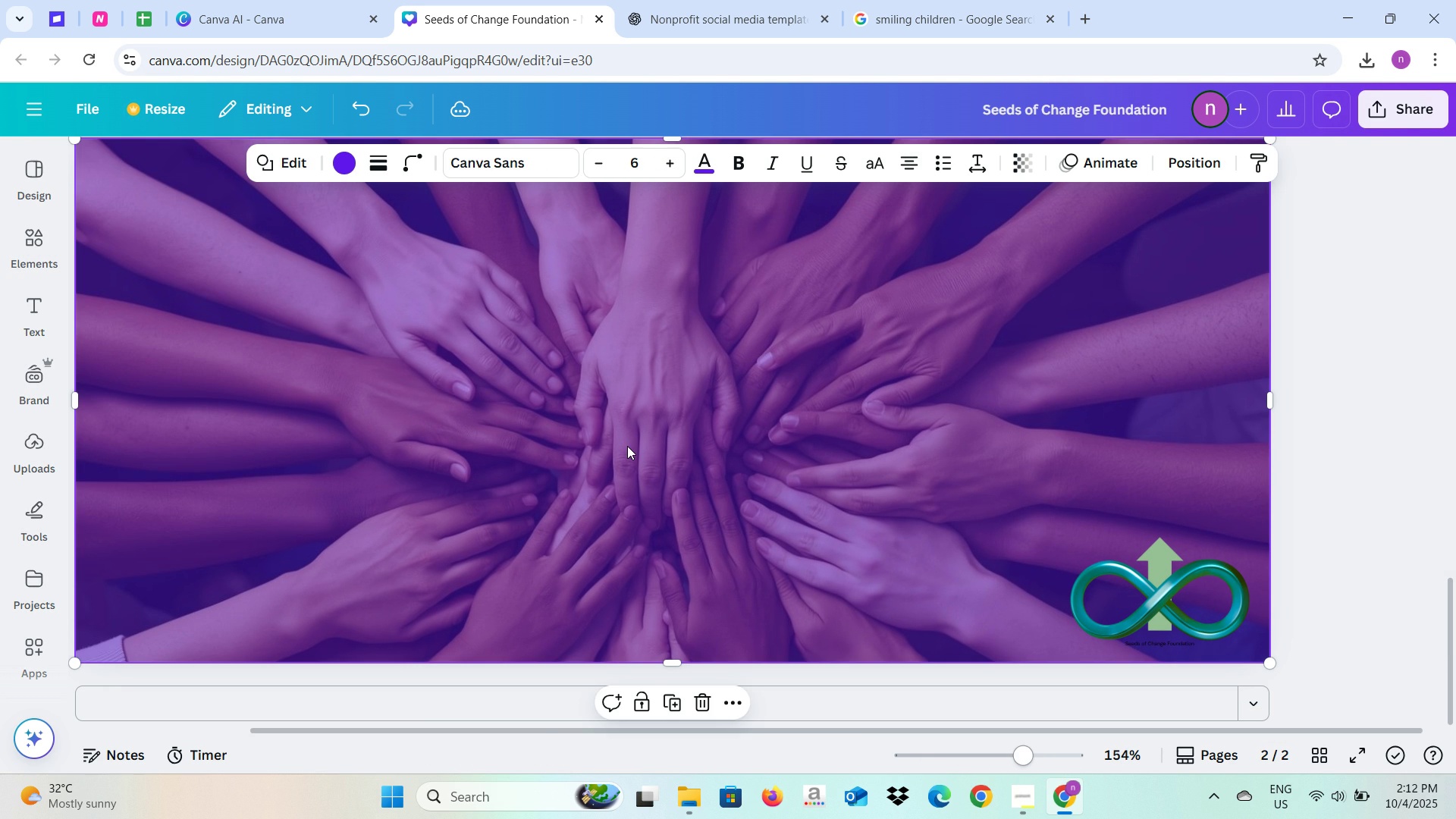 
triple_click([403, 457])
 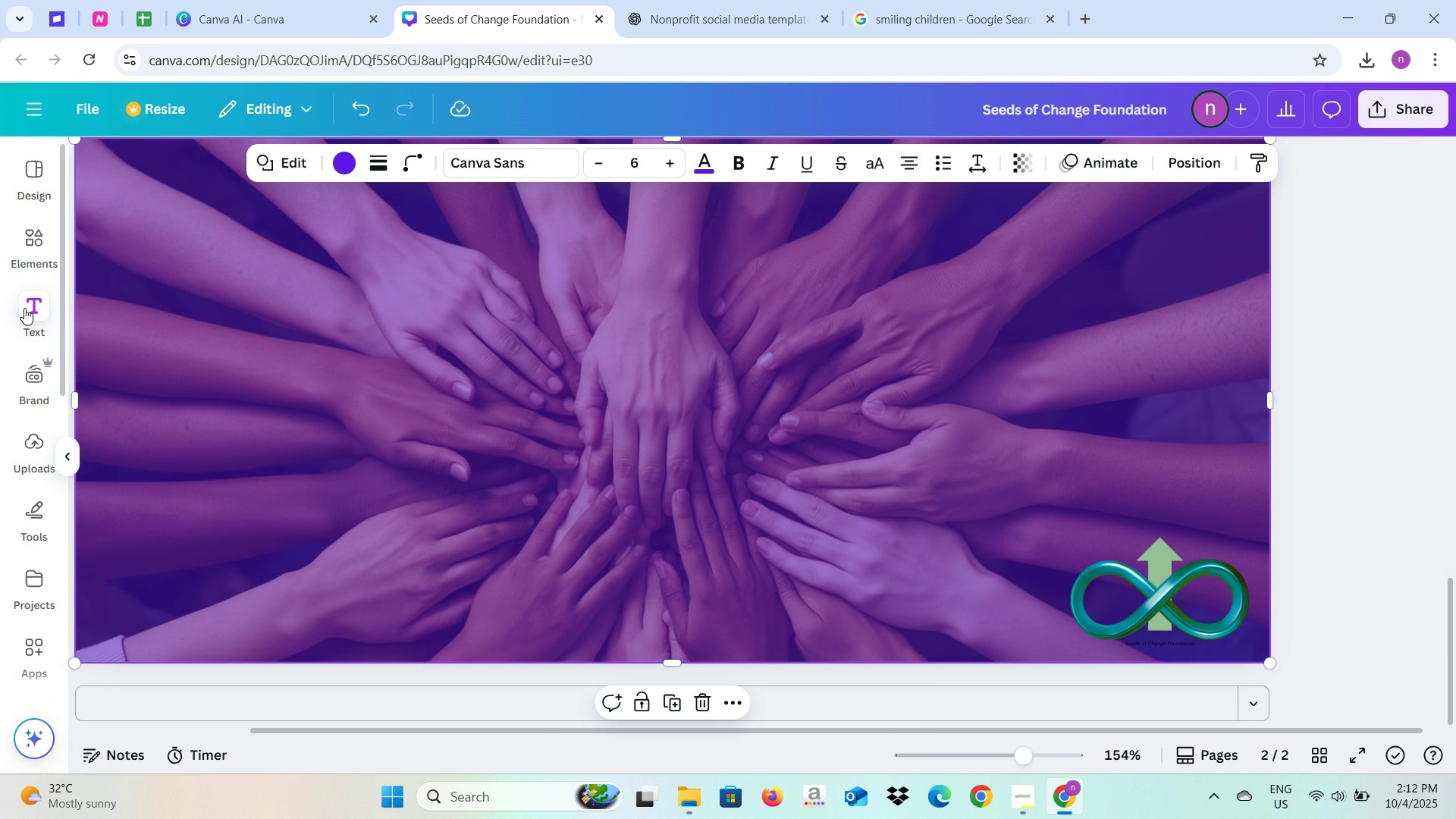 
left_click([682, 0])
 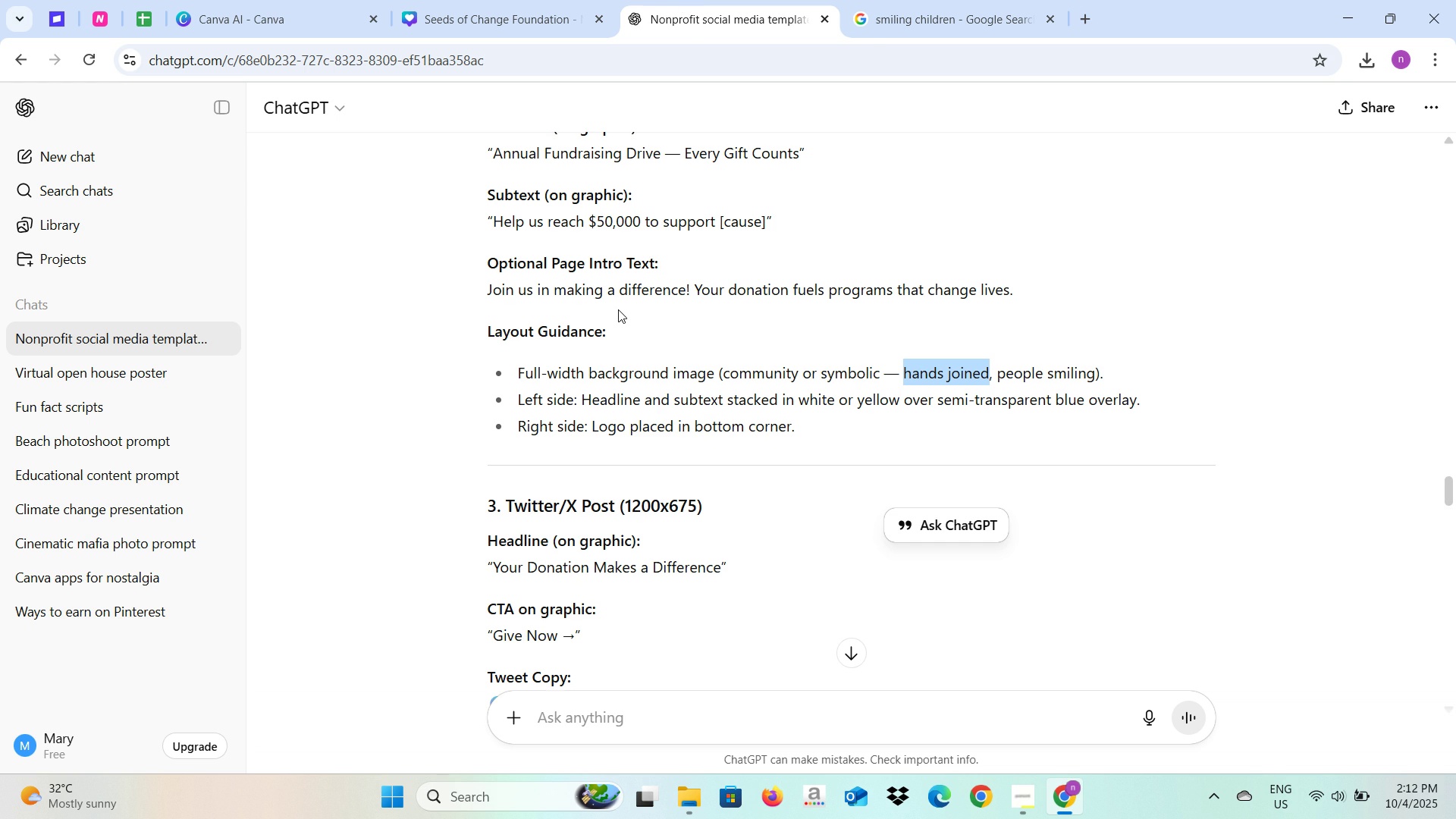 
scroll: coordinate [618, 309], scroll_direction: up, amount: 2.0